 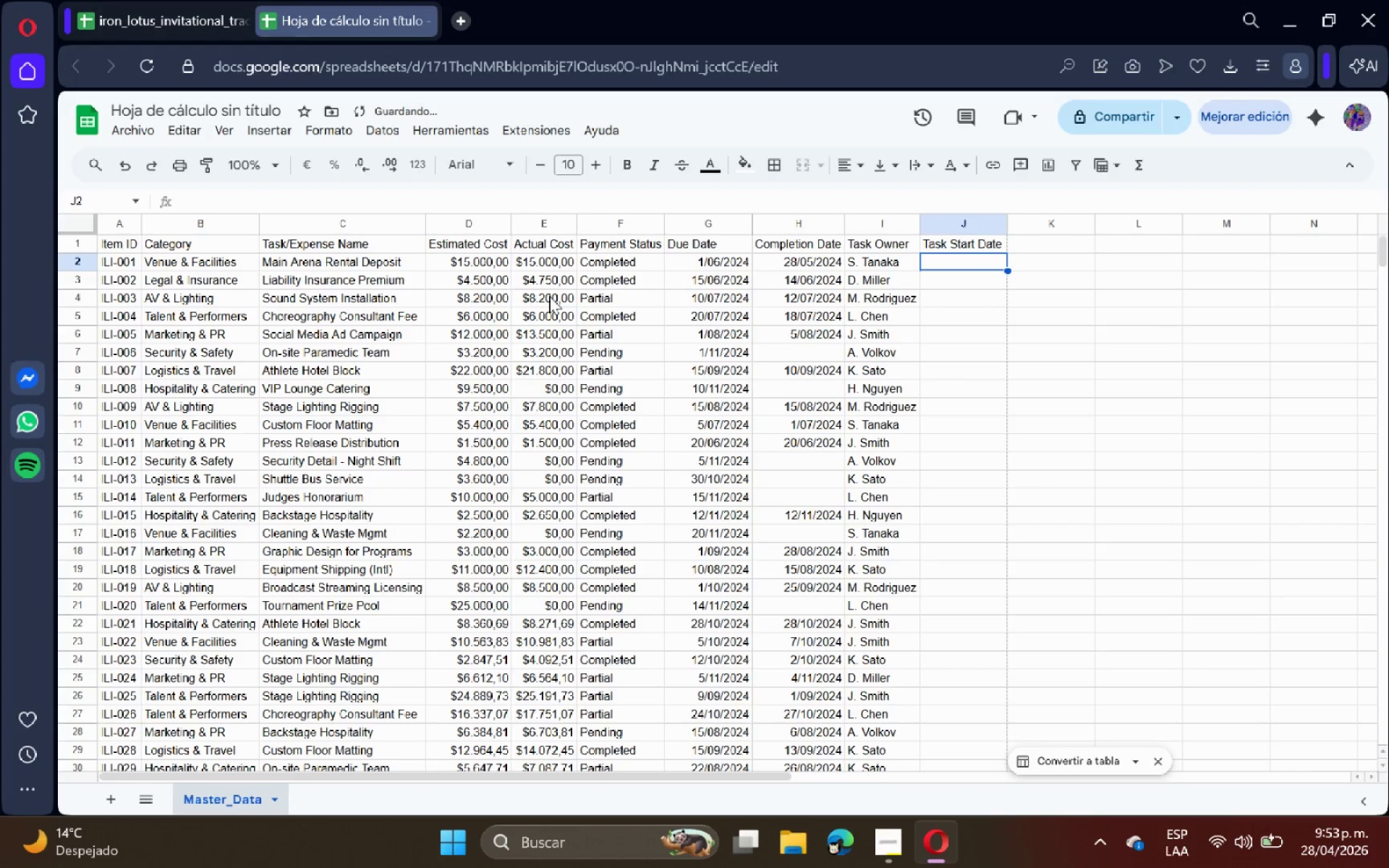 
type()IFERROR*G2-14)
 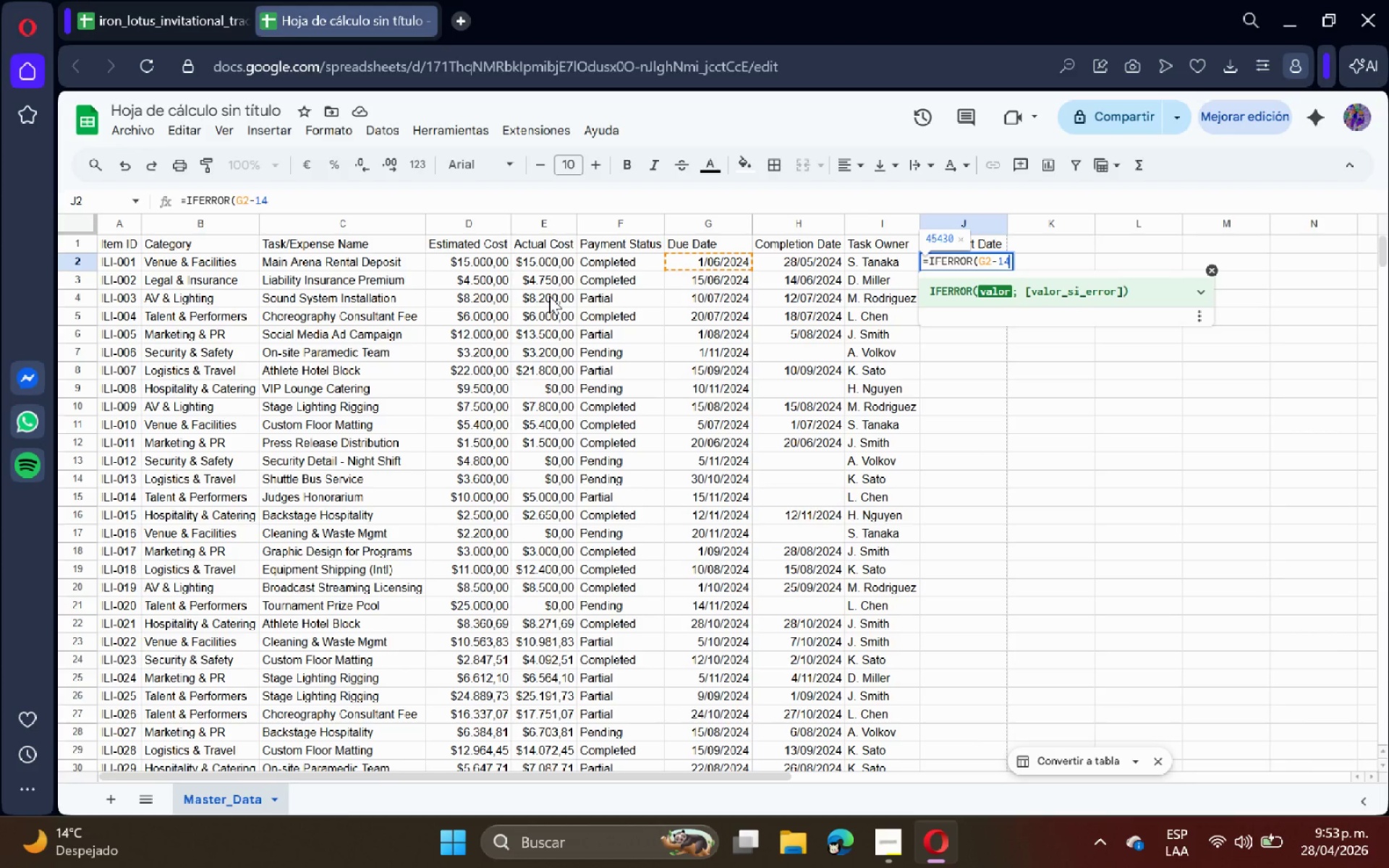 
type(< @@()
 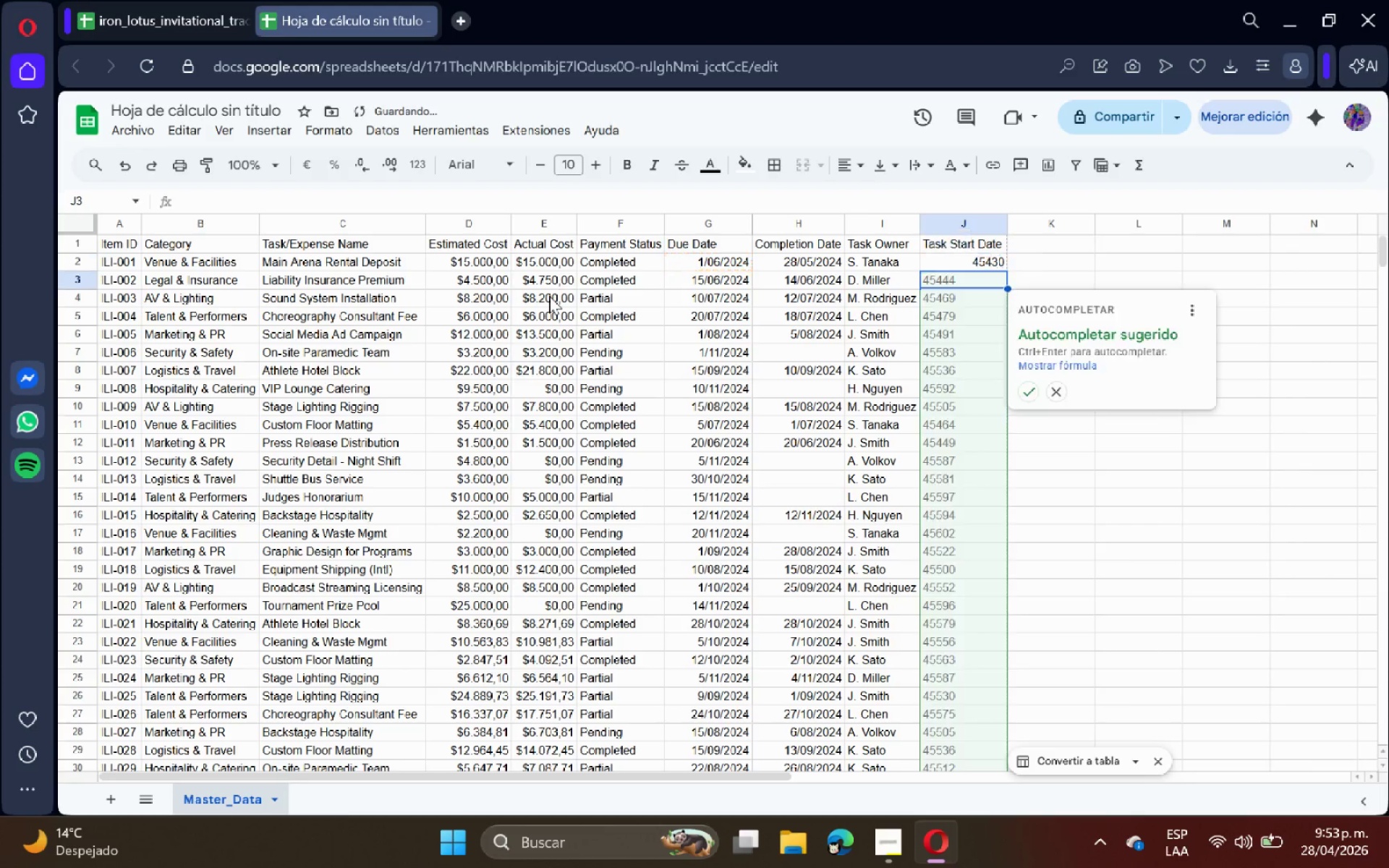 
 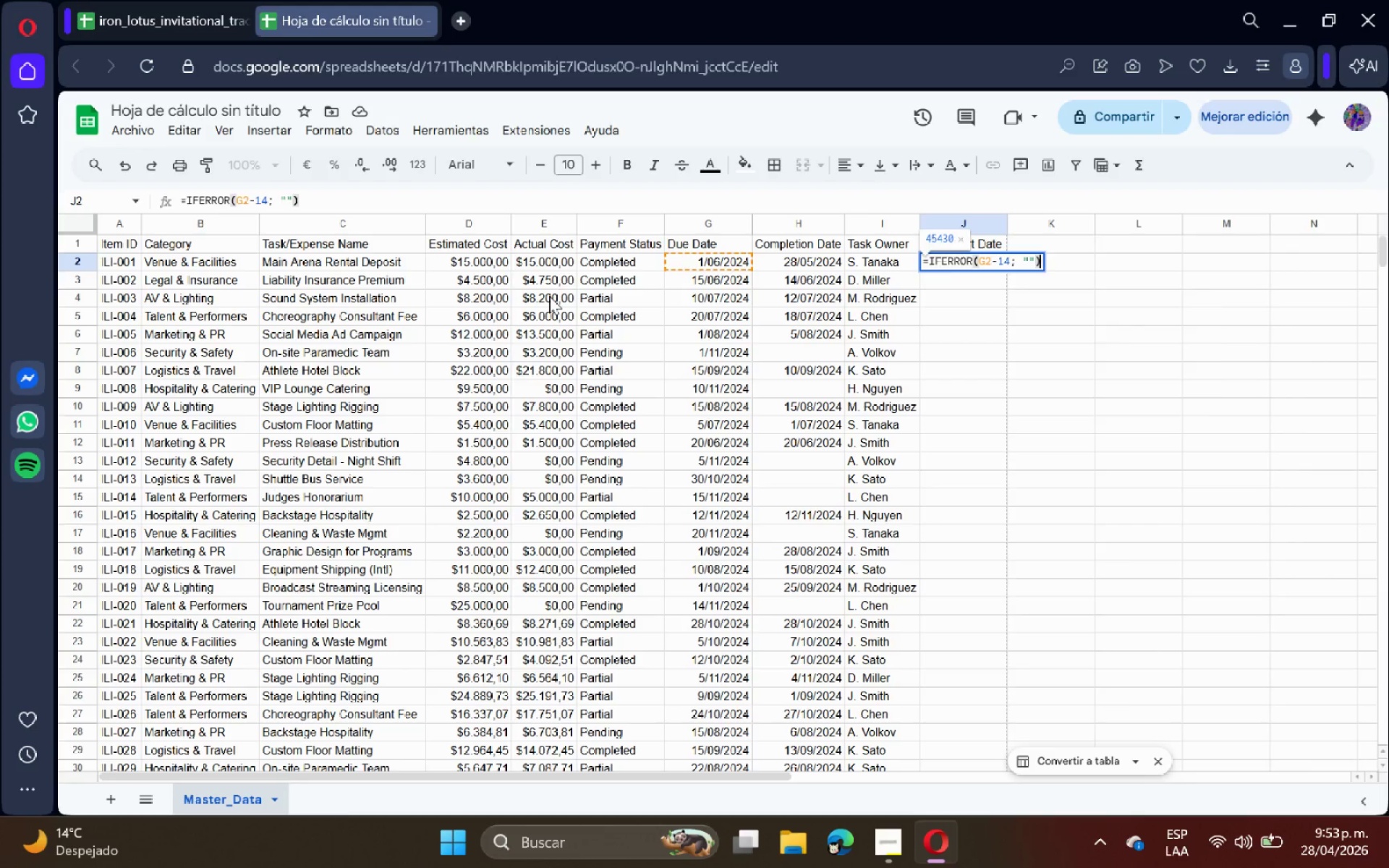 
key(Enter)
 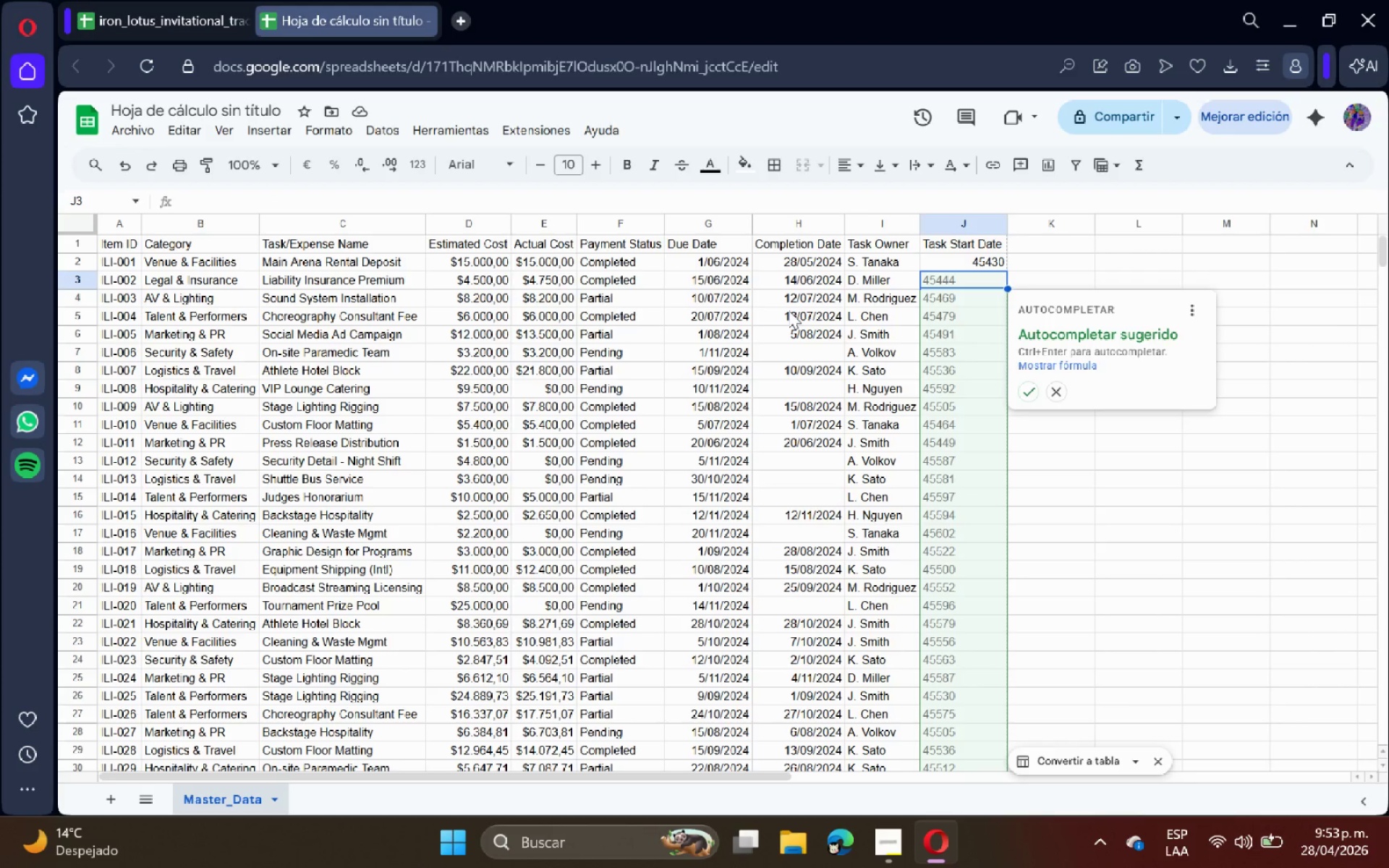 
wait(7.86)
 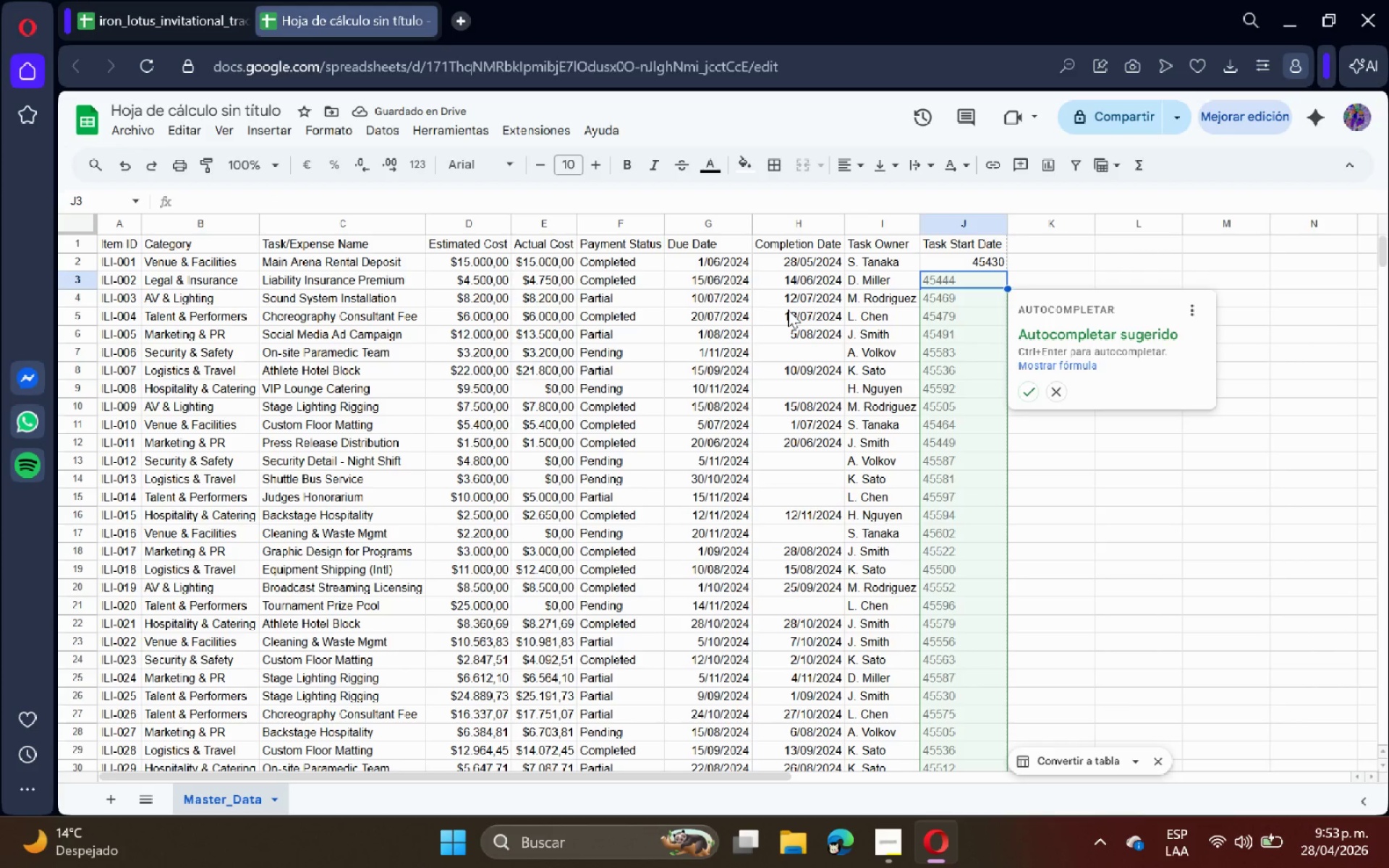 
left_click([1034, 393])
 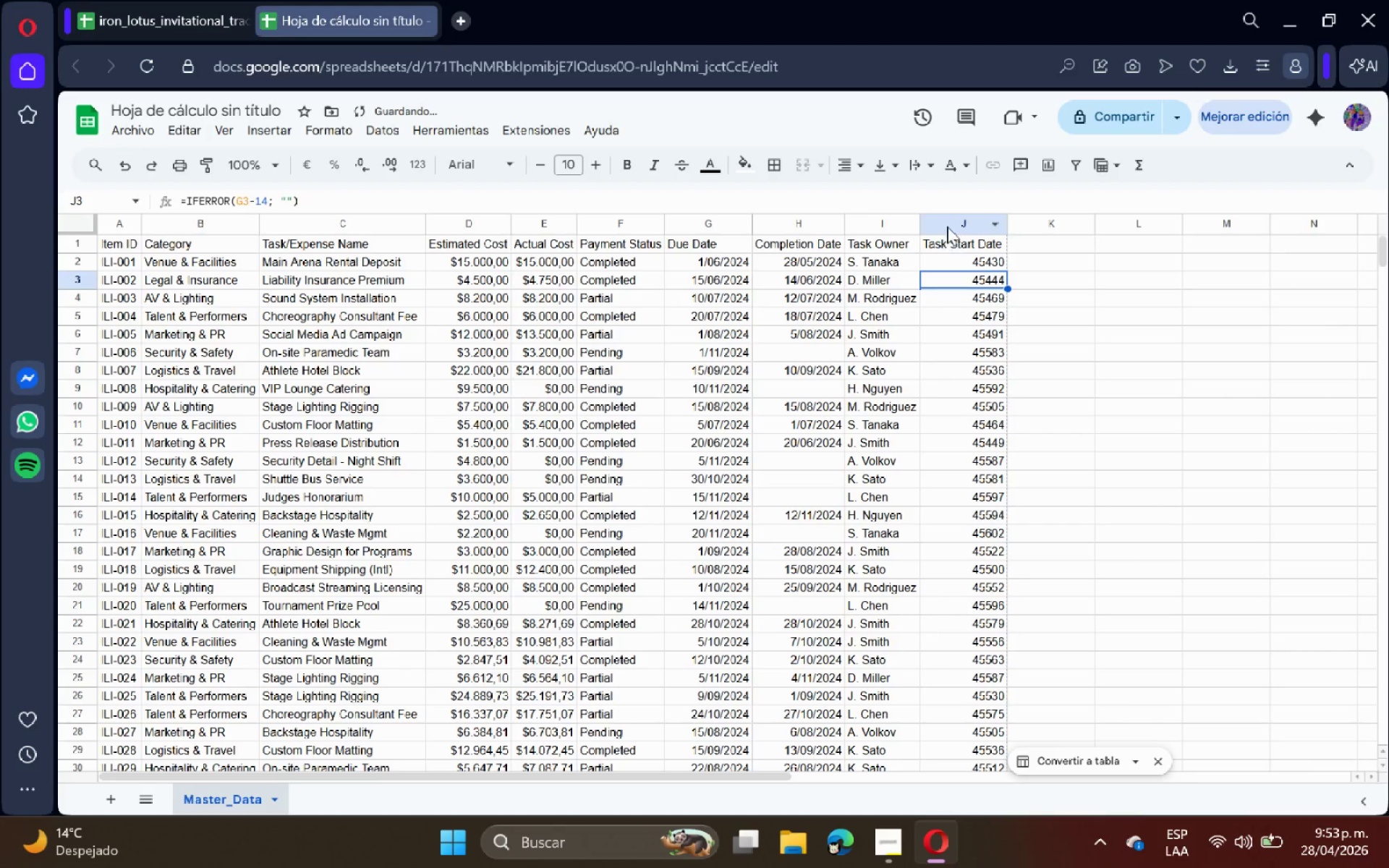 
left_click([951, 219])
 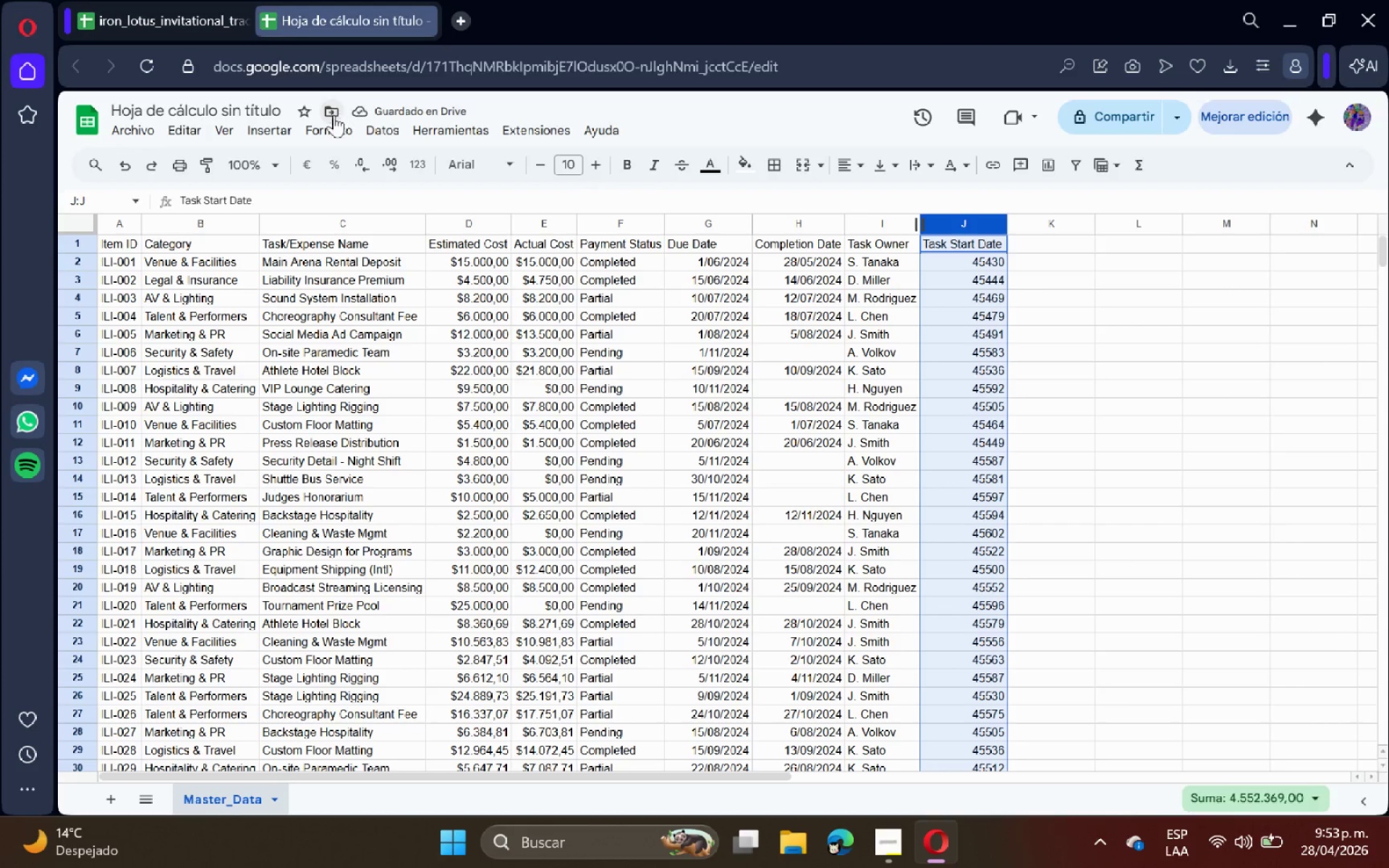 
double_click([339, 132])
 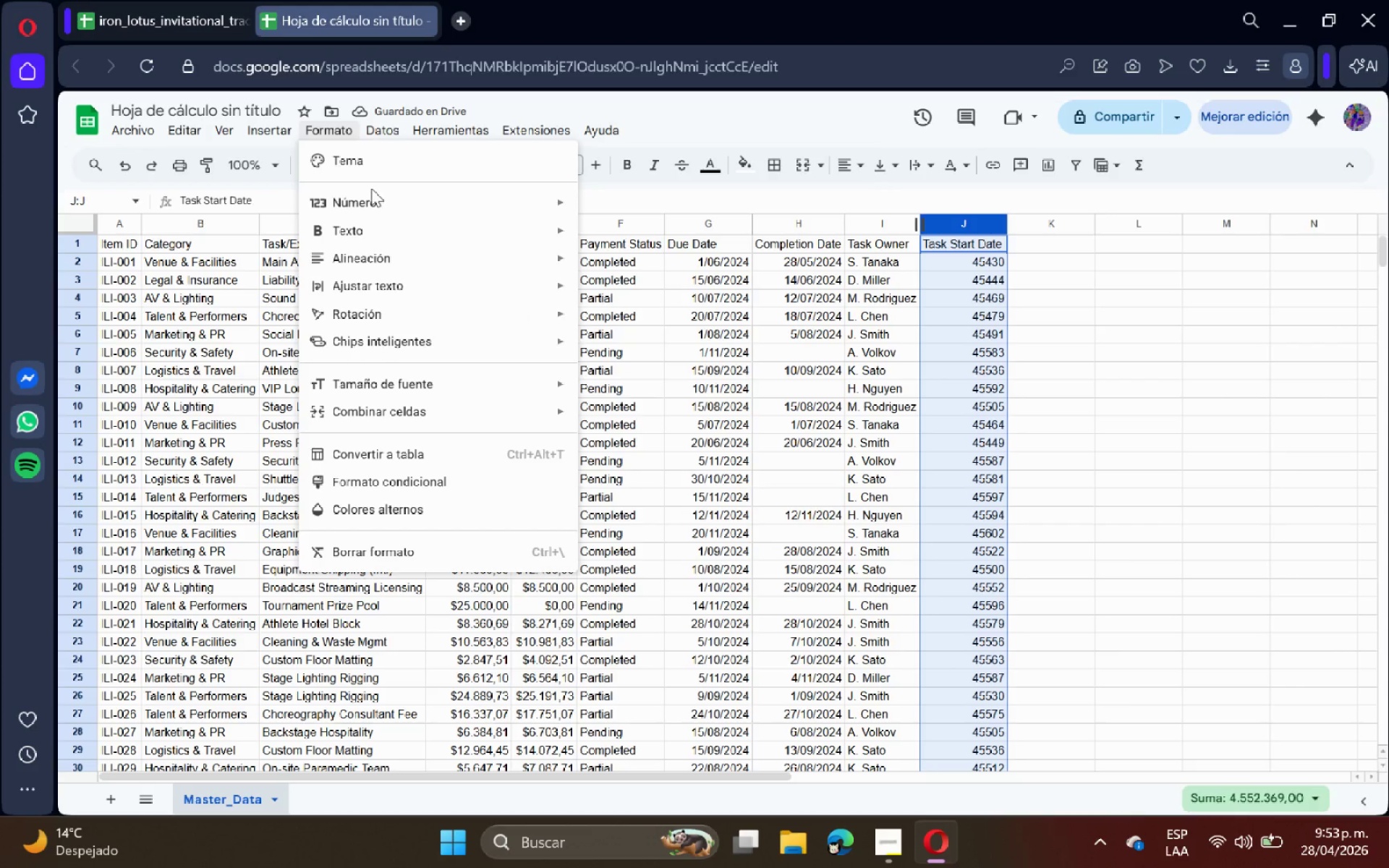 
double_click([378, 195])
 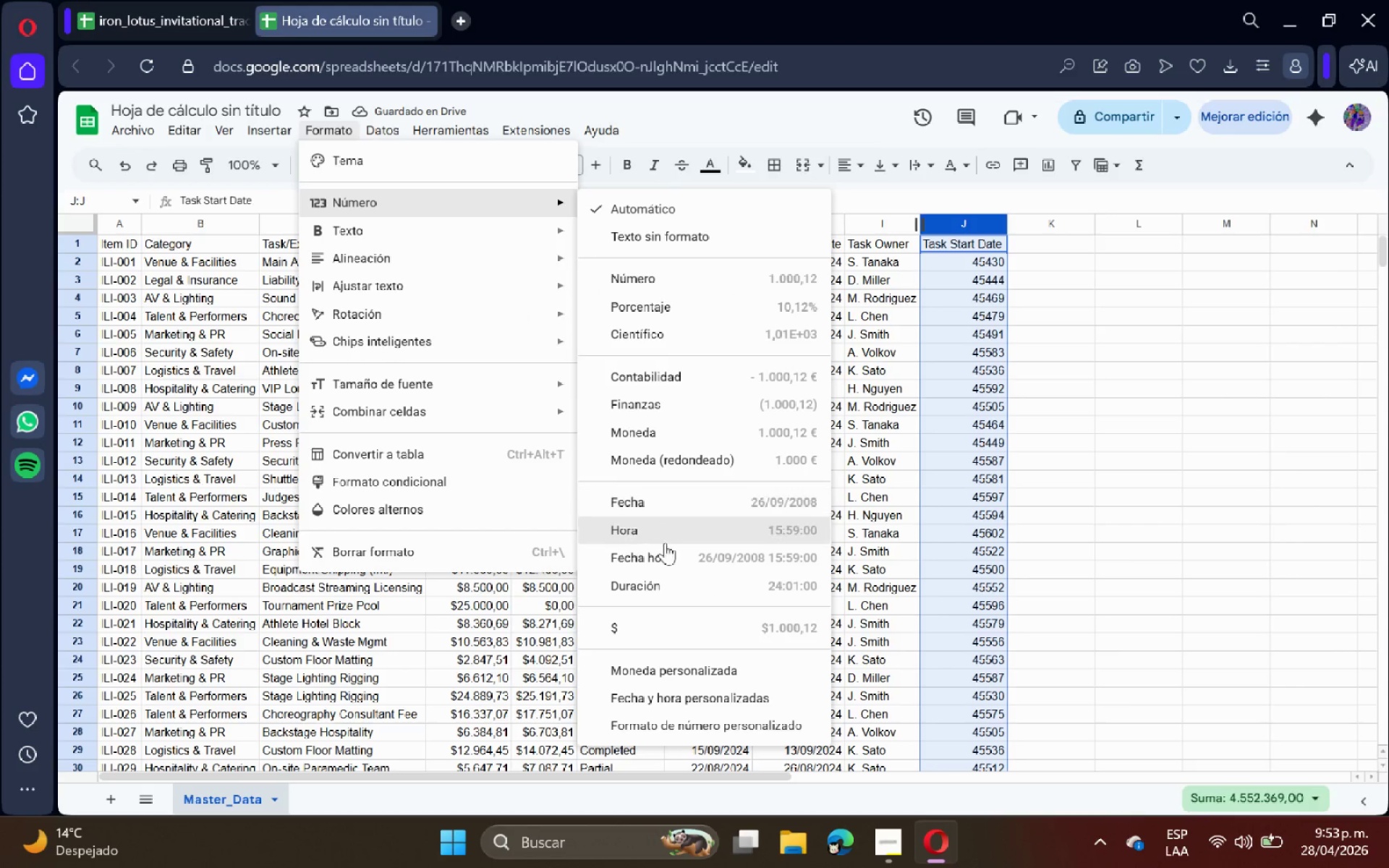 
left_click([679, 505])
 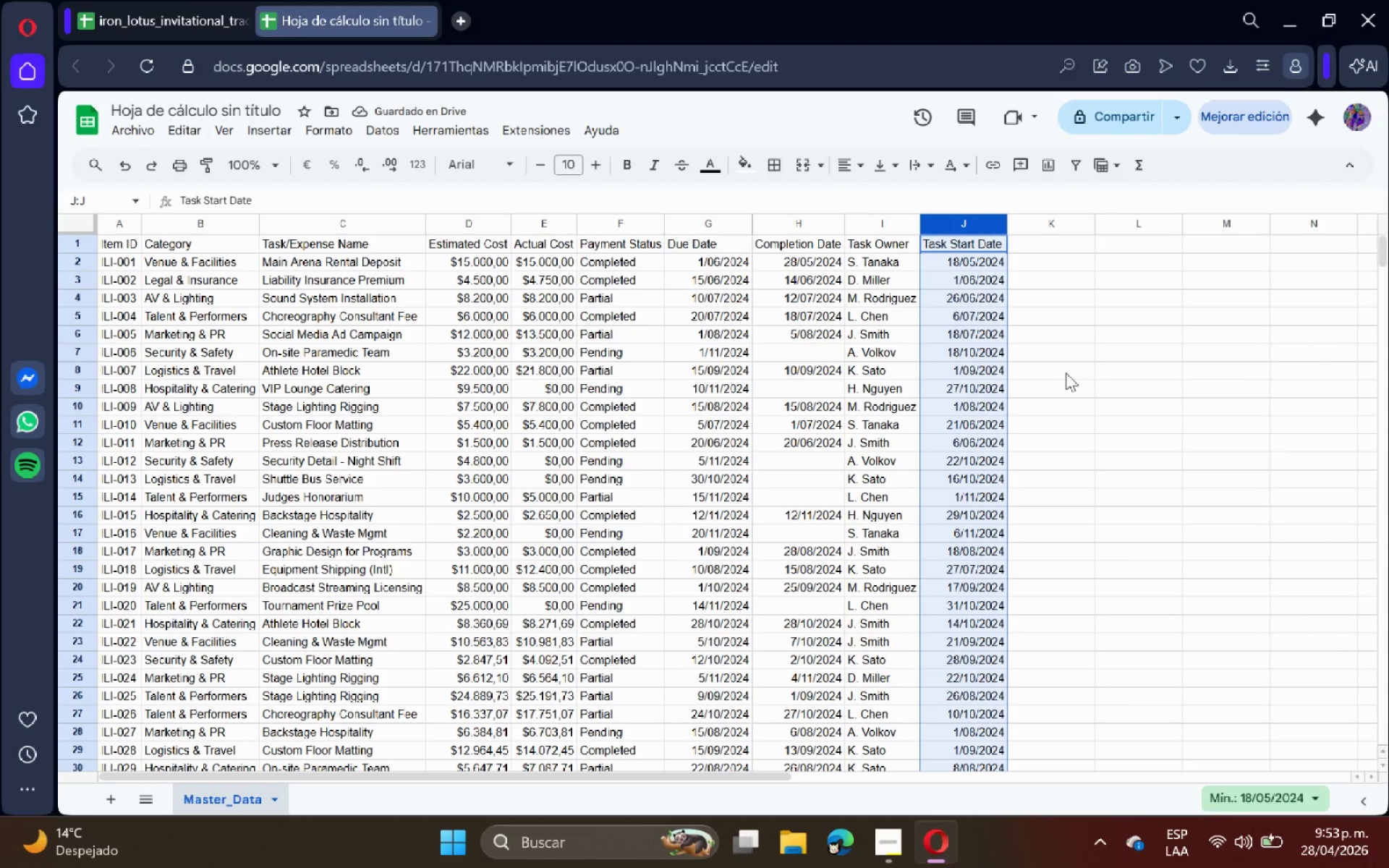 
left_click([1066, 373])
 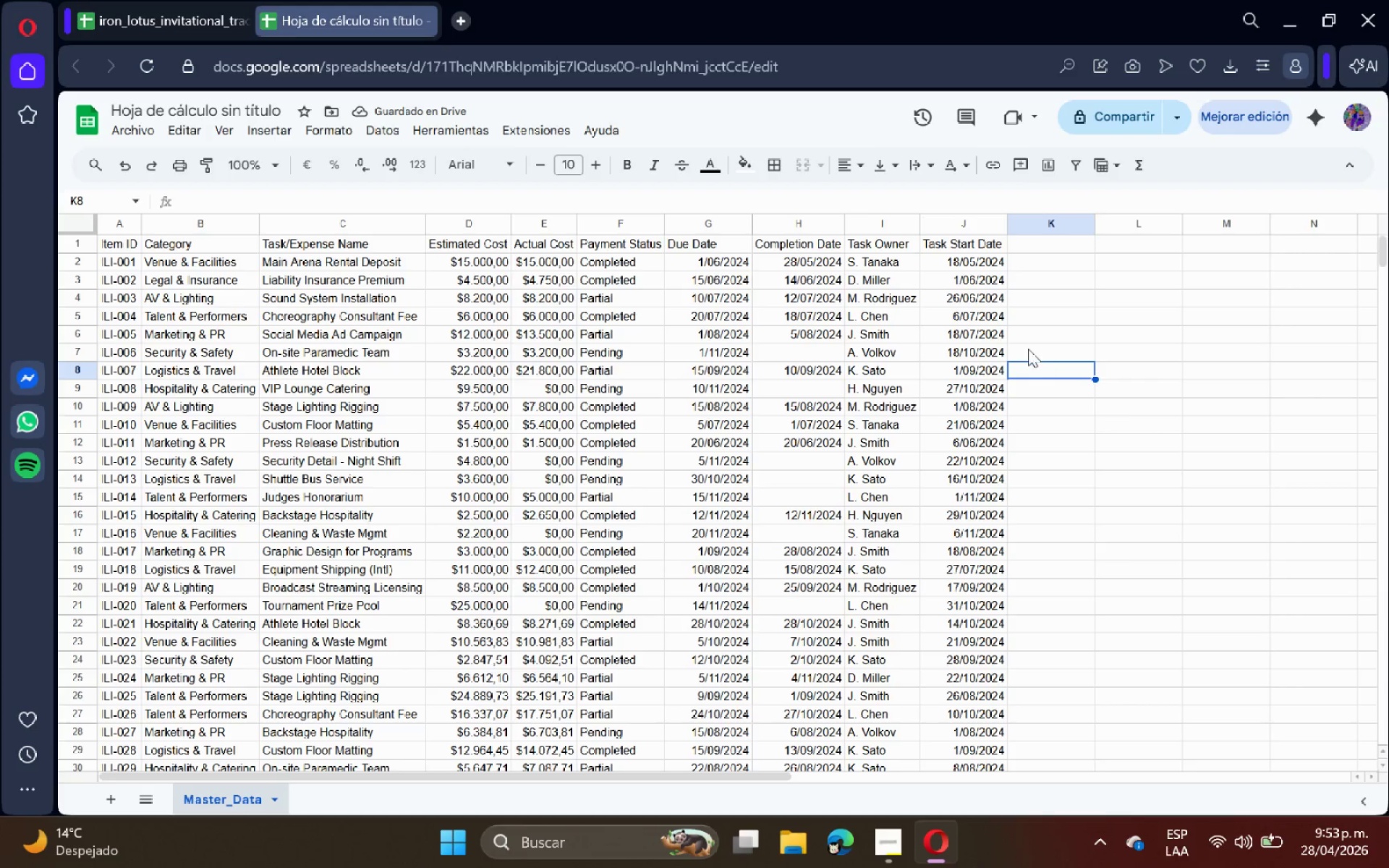 
scroll: coordinate [1021, 355], scroll_direction: up, amount: 4.0
 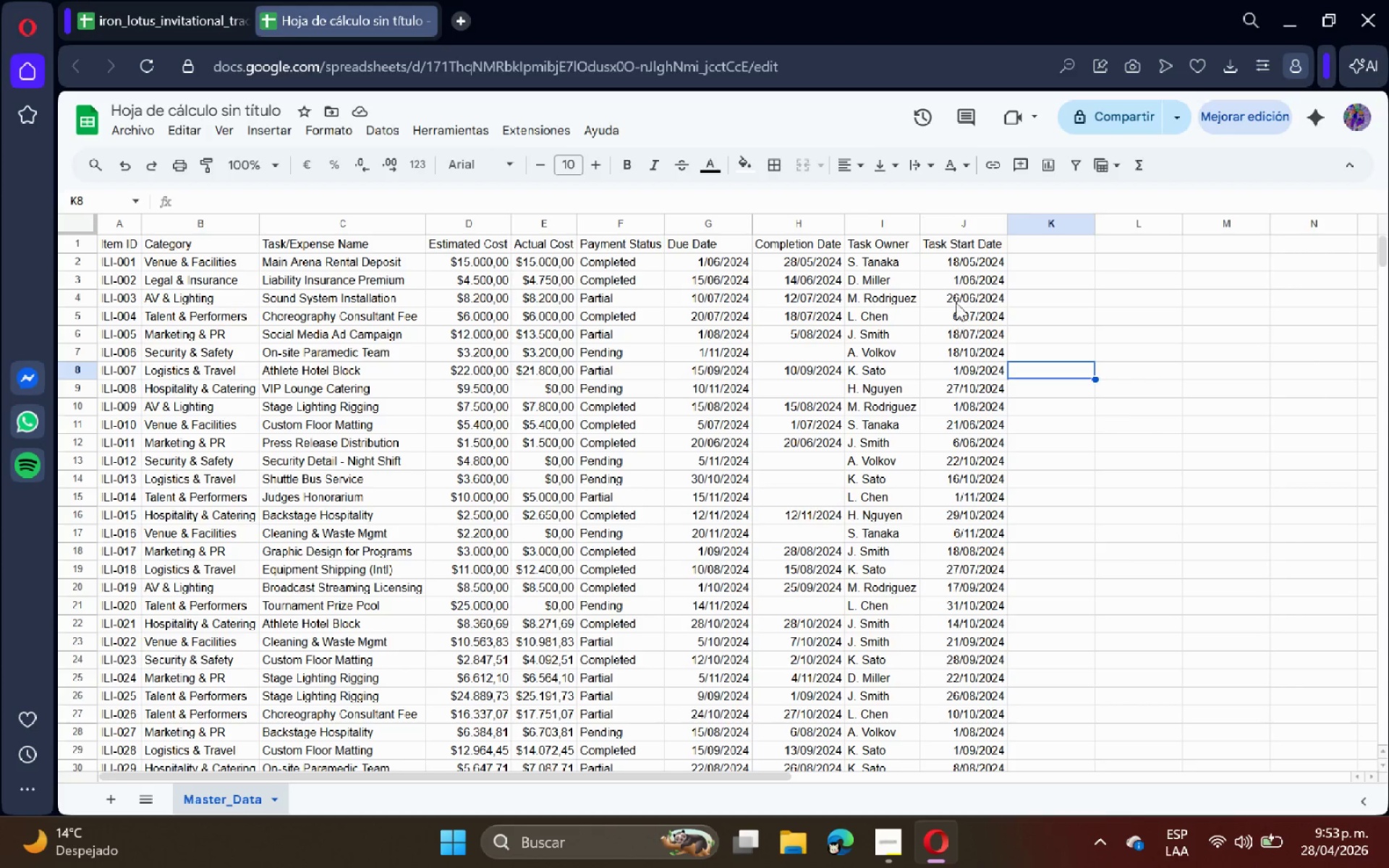 
left_click([961, 276])
 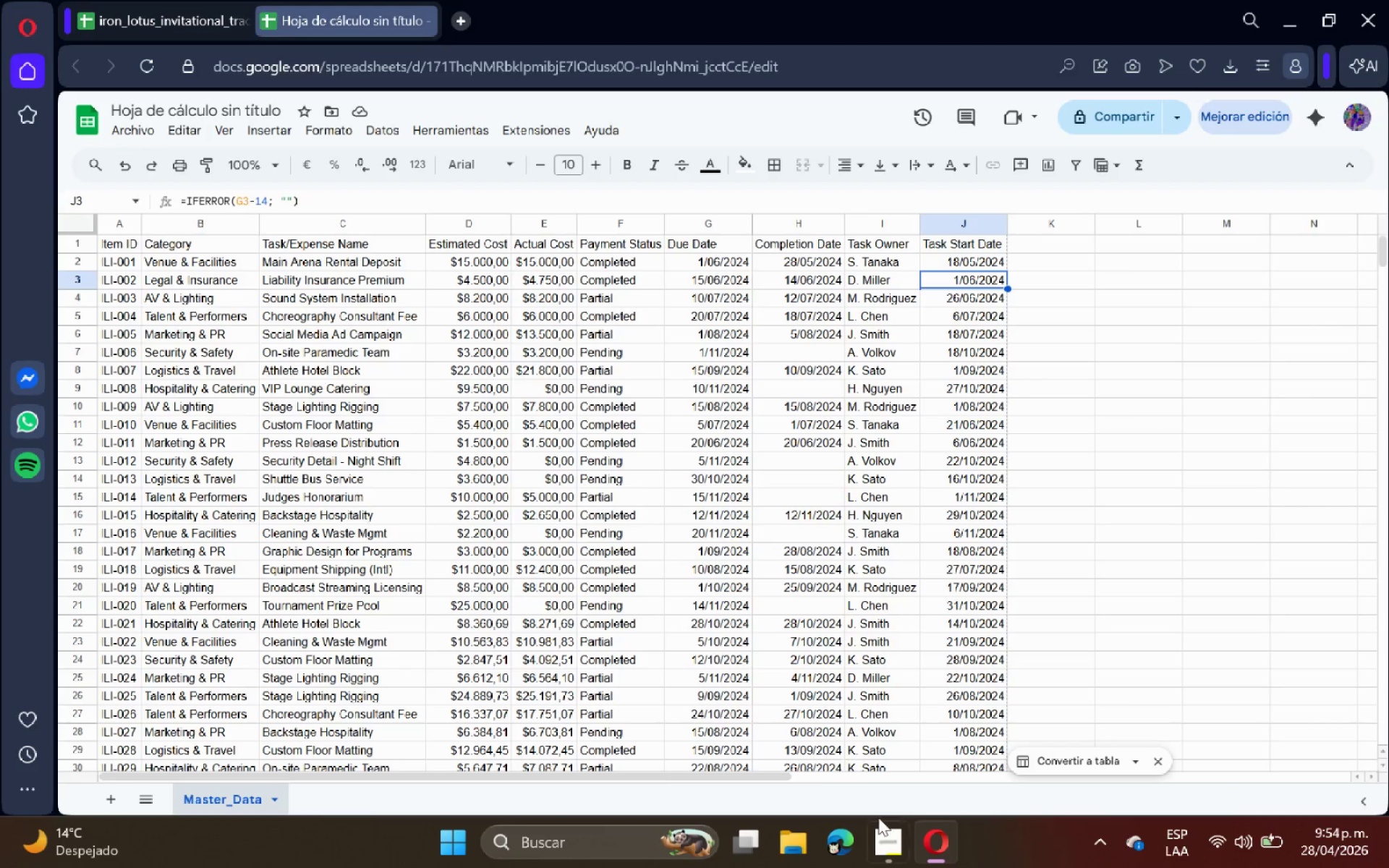 
left_click([888, 825])